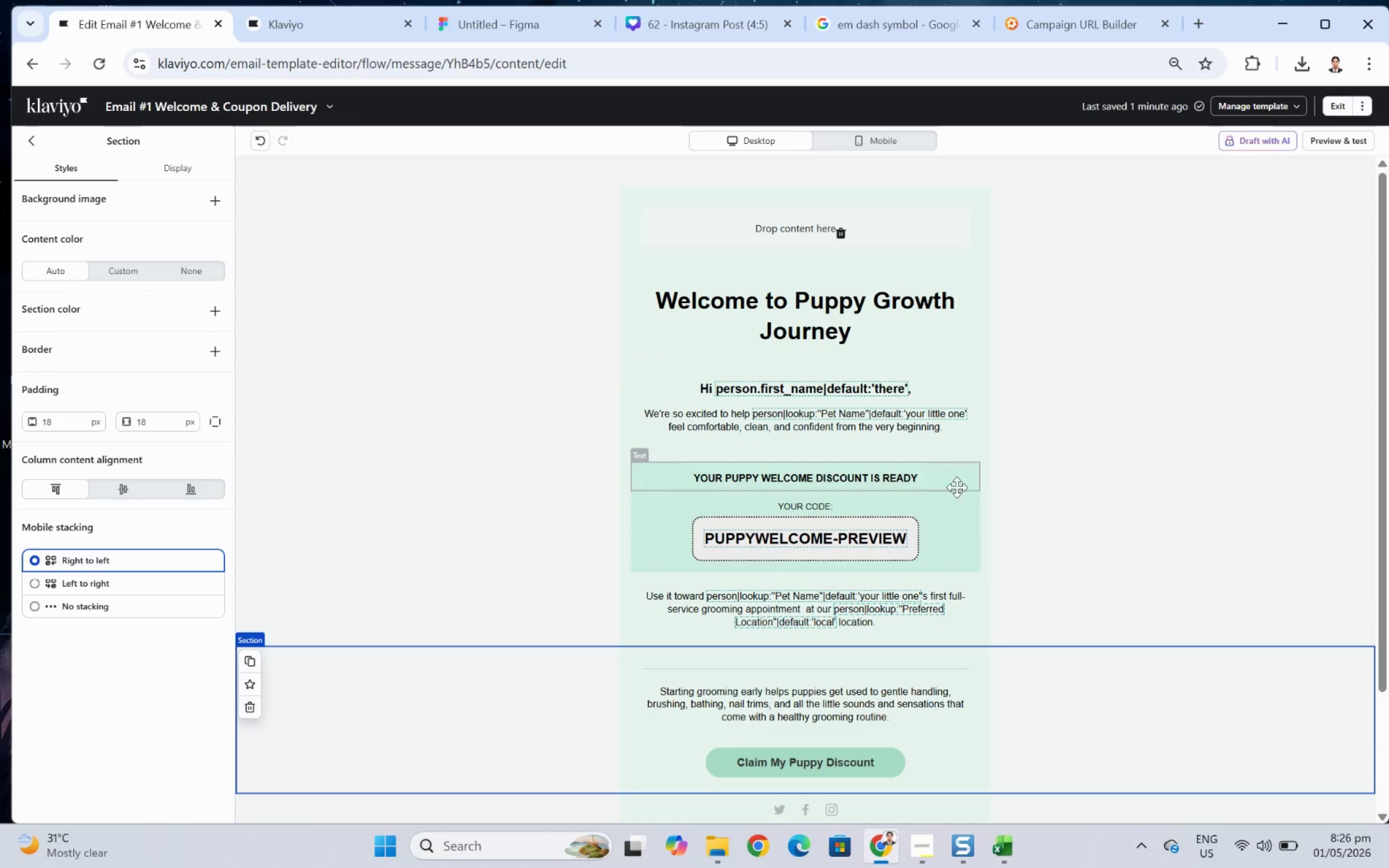 
left_click([953, 481])
 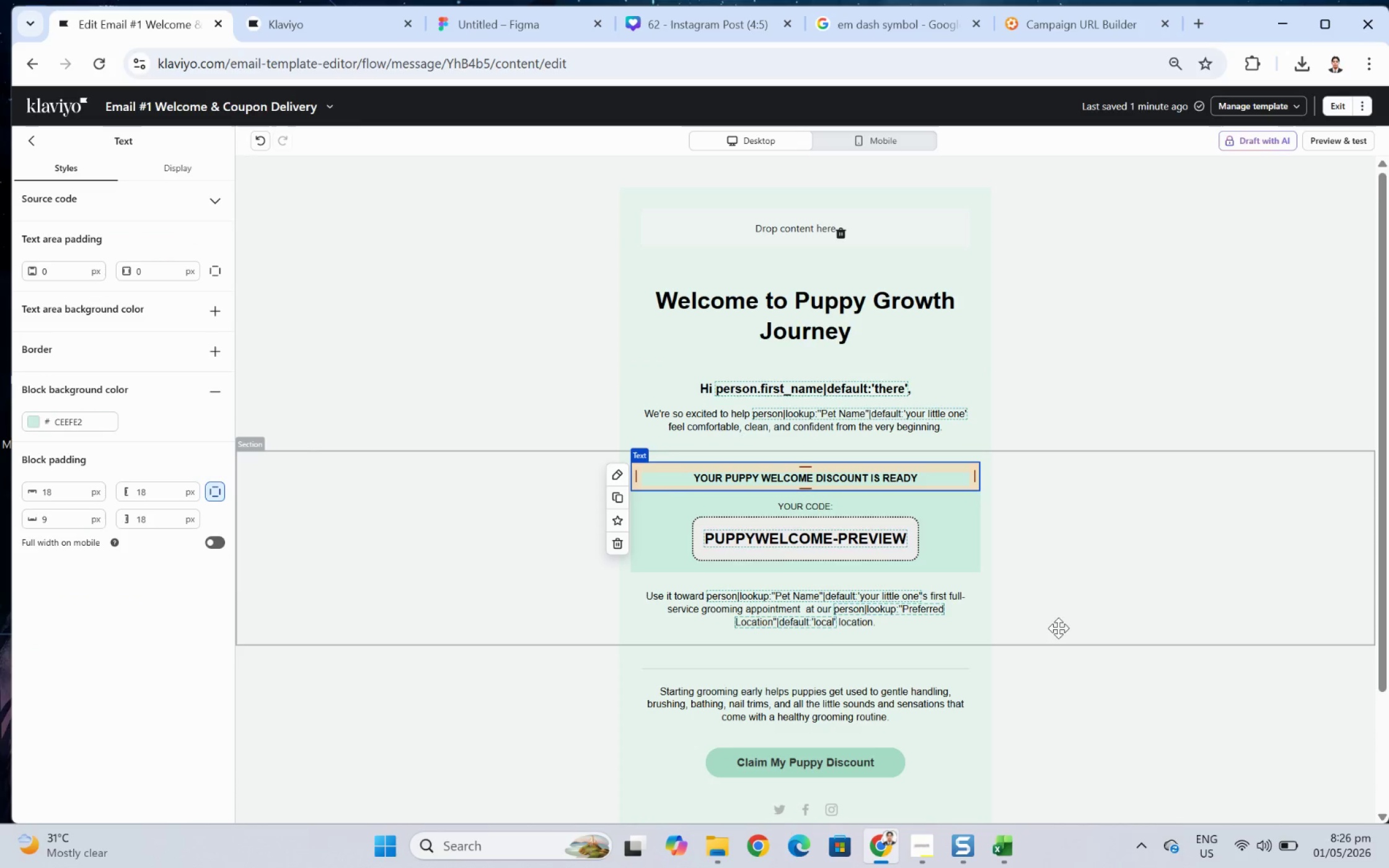 
left_click([1059, 631])
 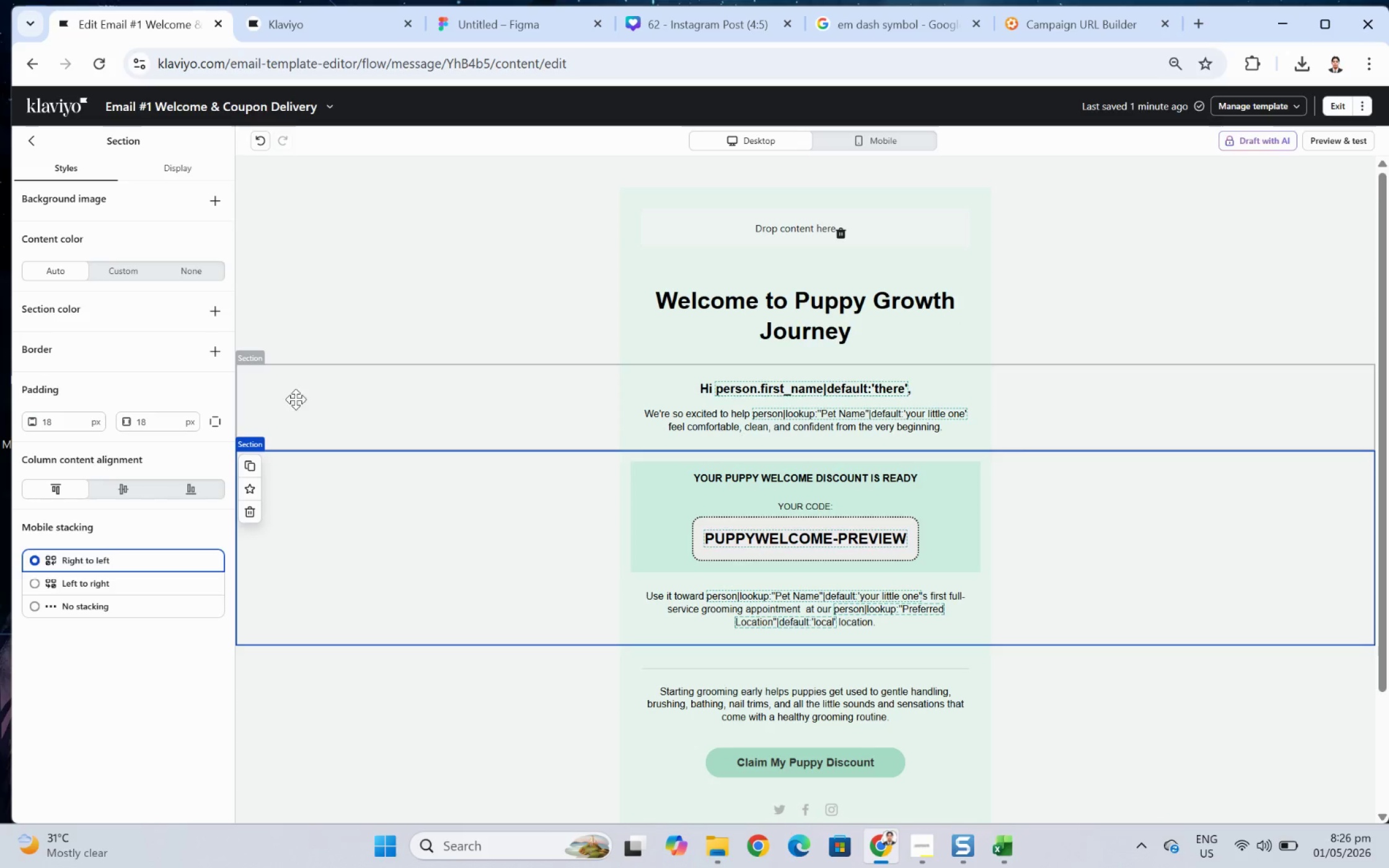 
left_click([656, 475])
 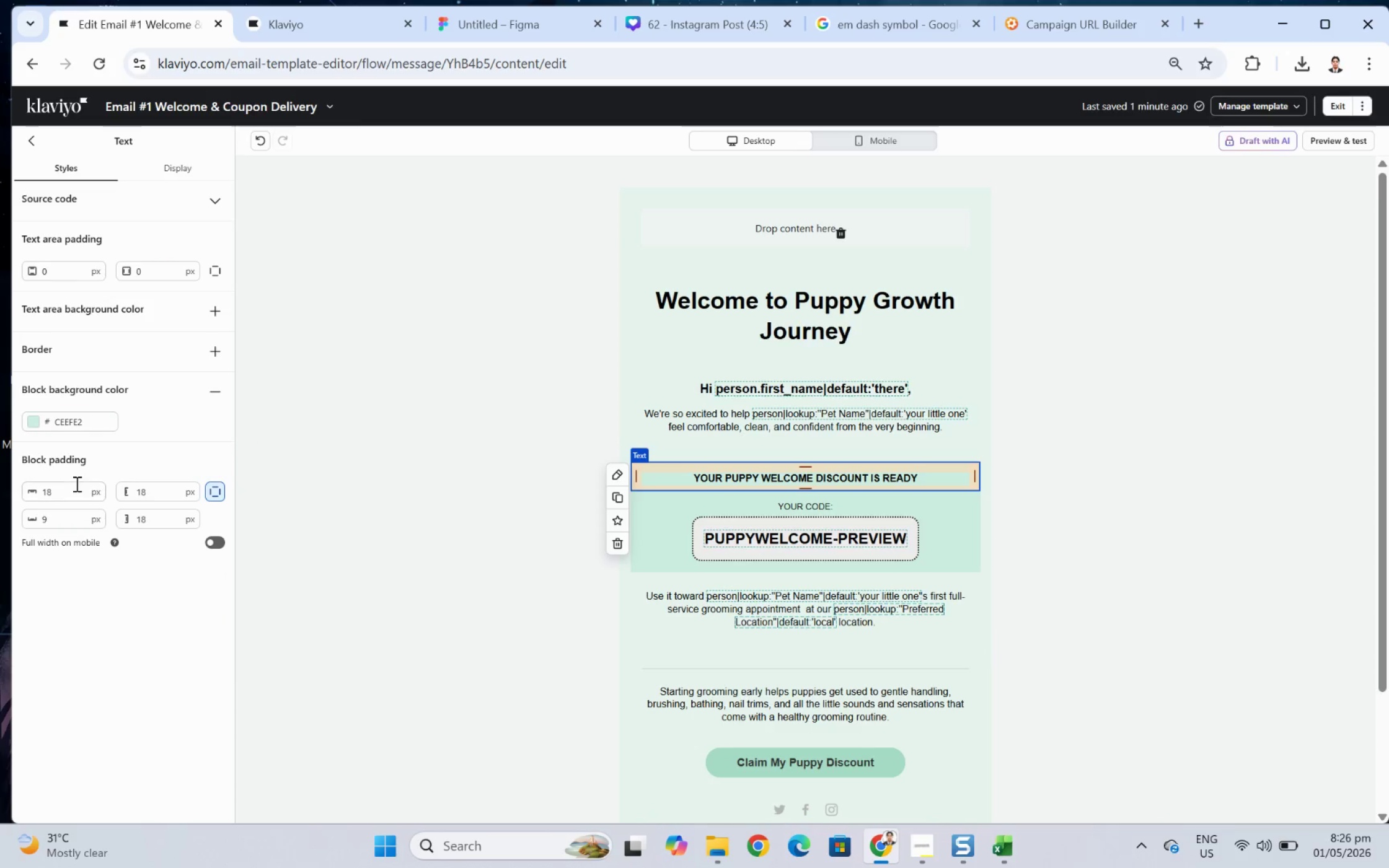 
double_click([74, 490])
 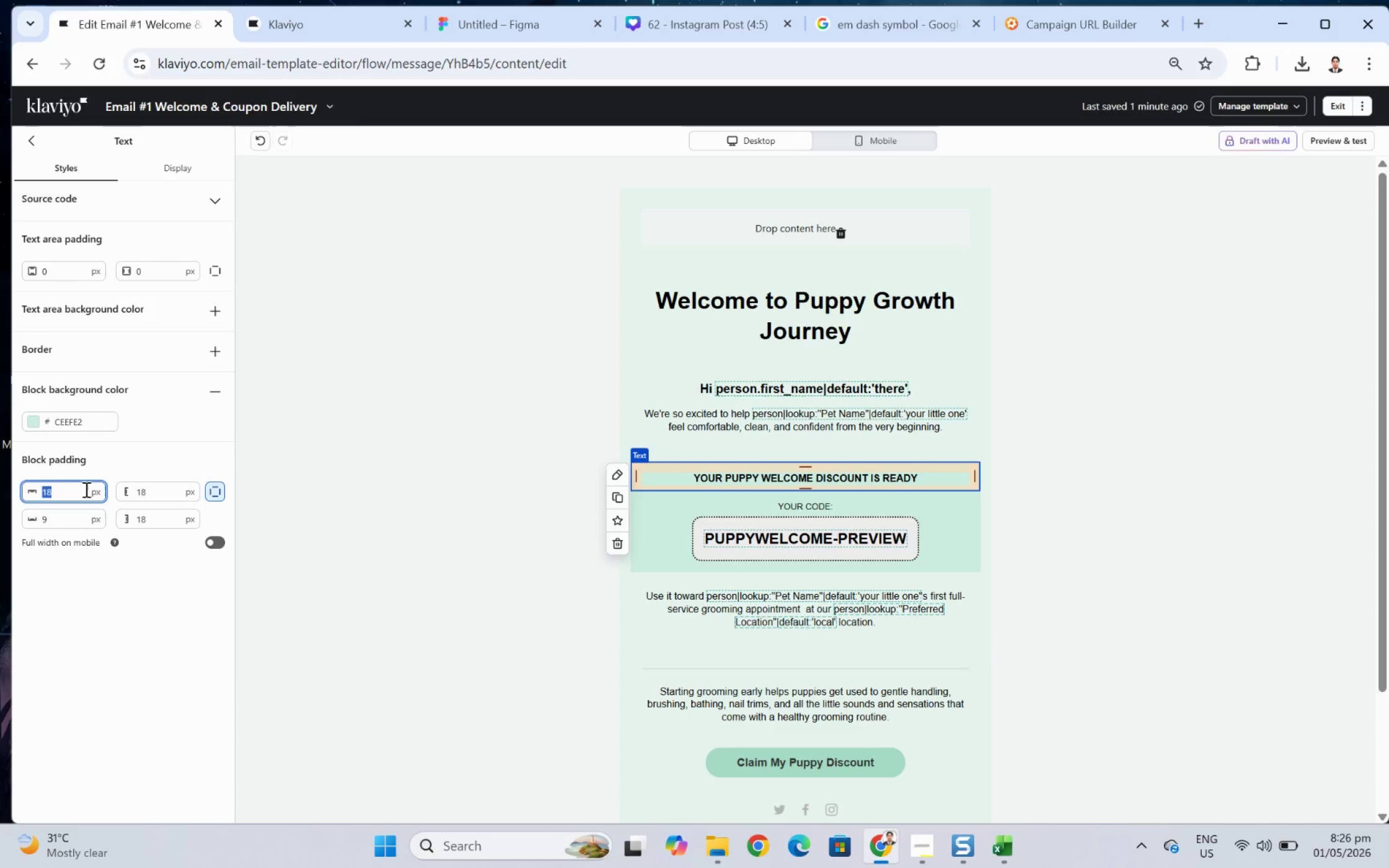 
key(Numpad2)
 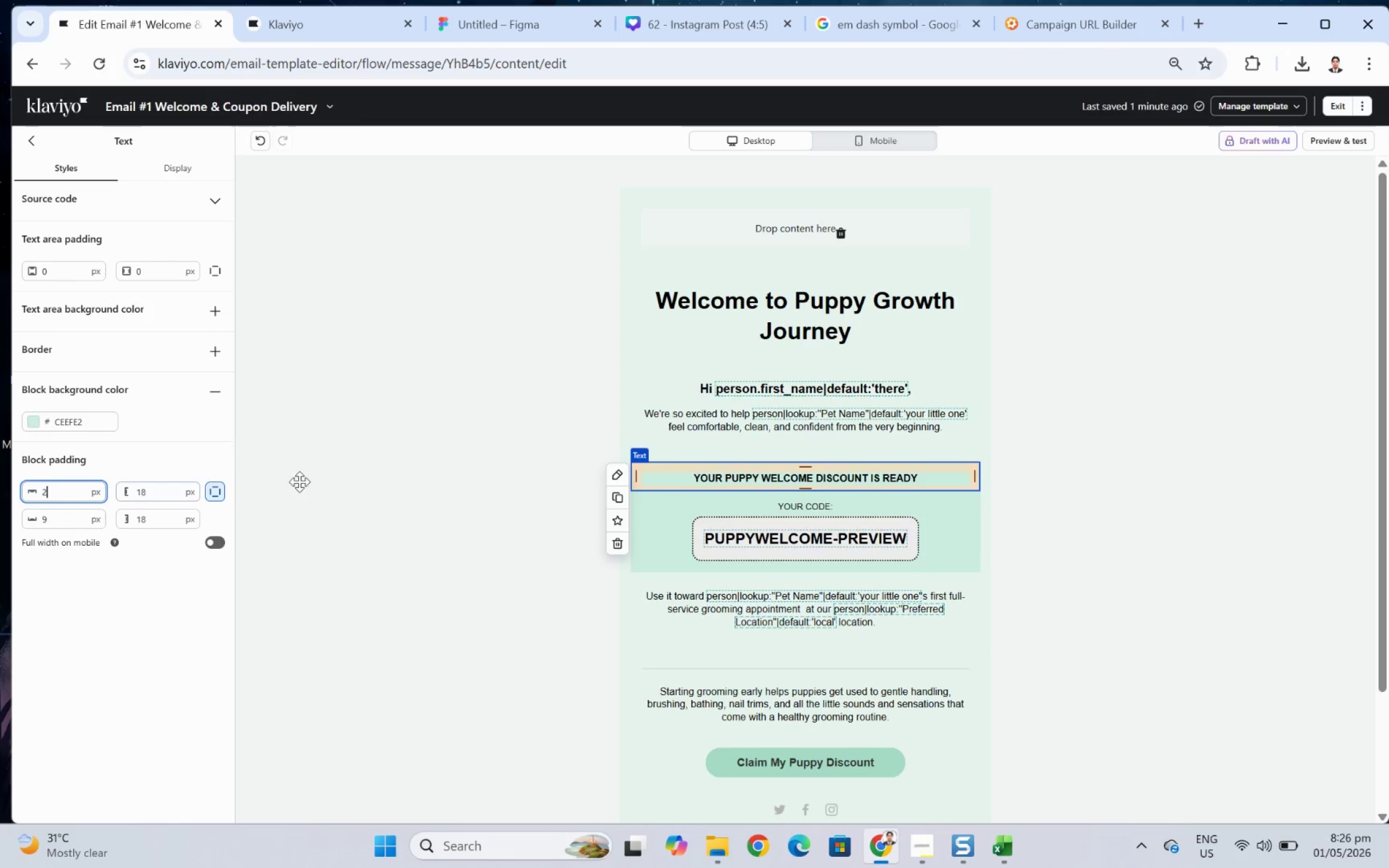 
key(Numpad8)
 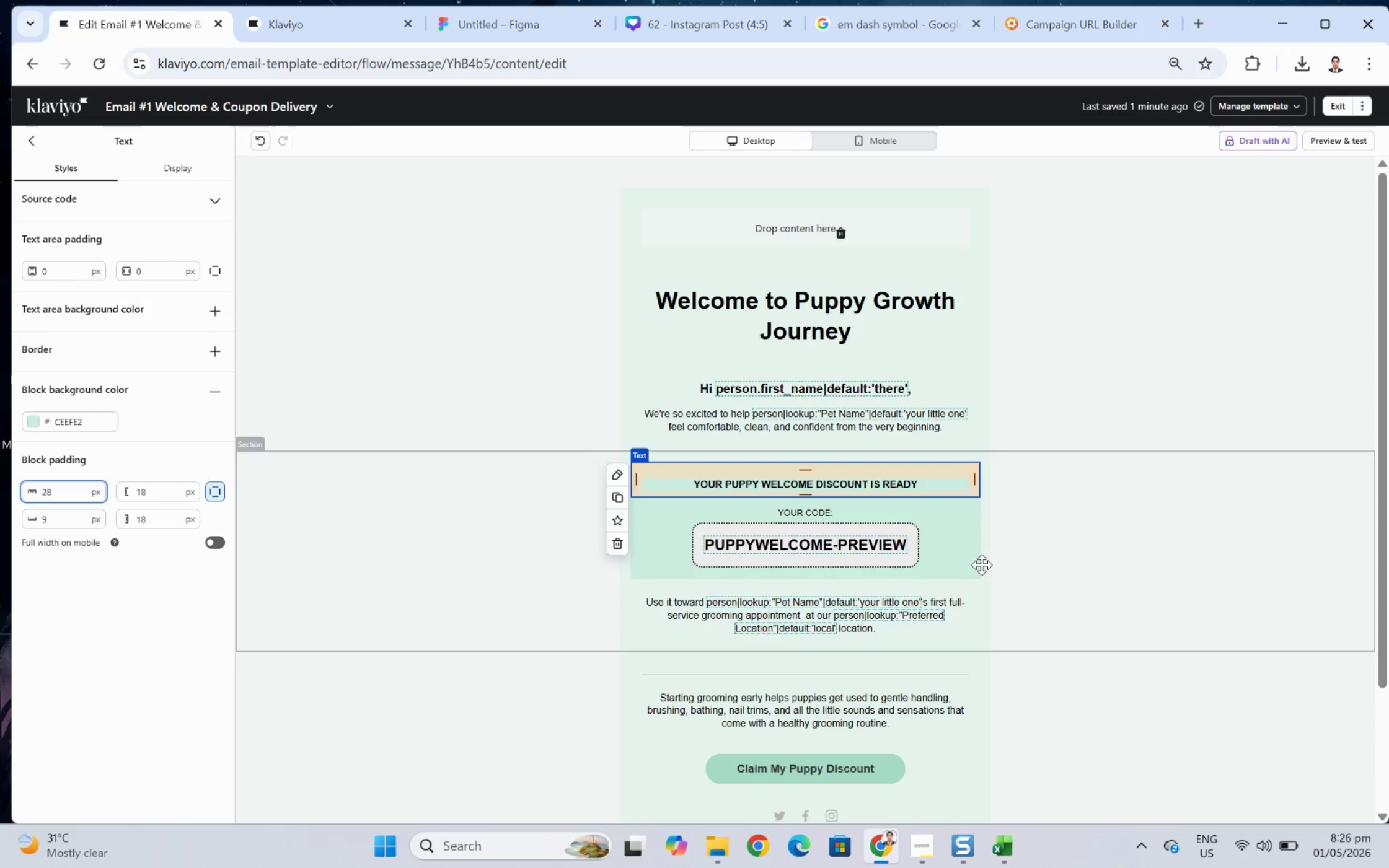 
left_click([971, 563])
 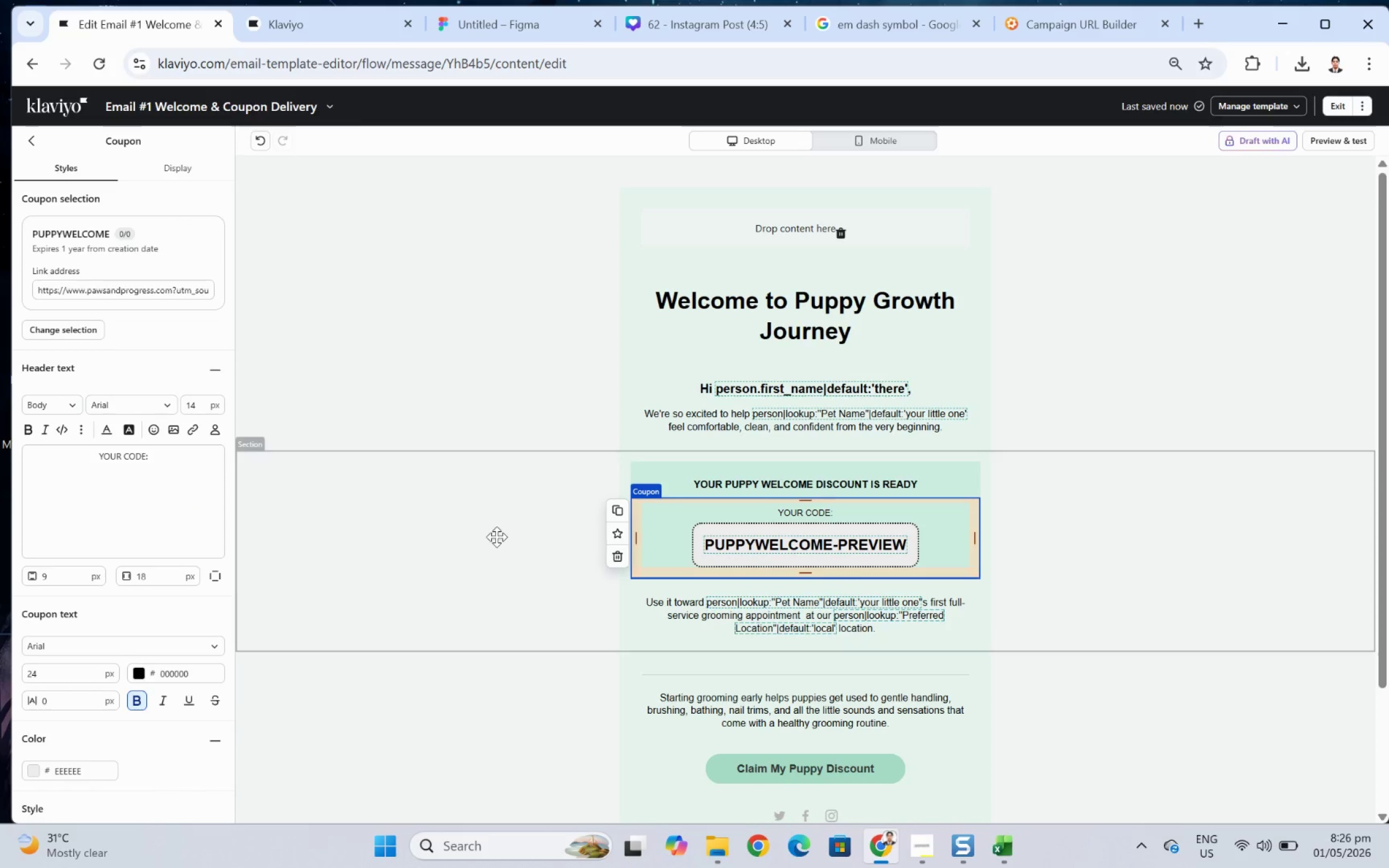 
scroll: coordinate [112, 721], scroll_direction: down, amount: 8.0
 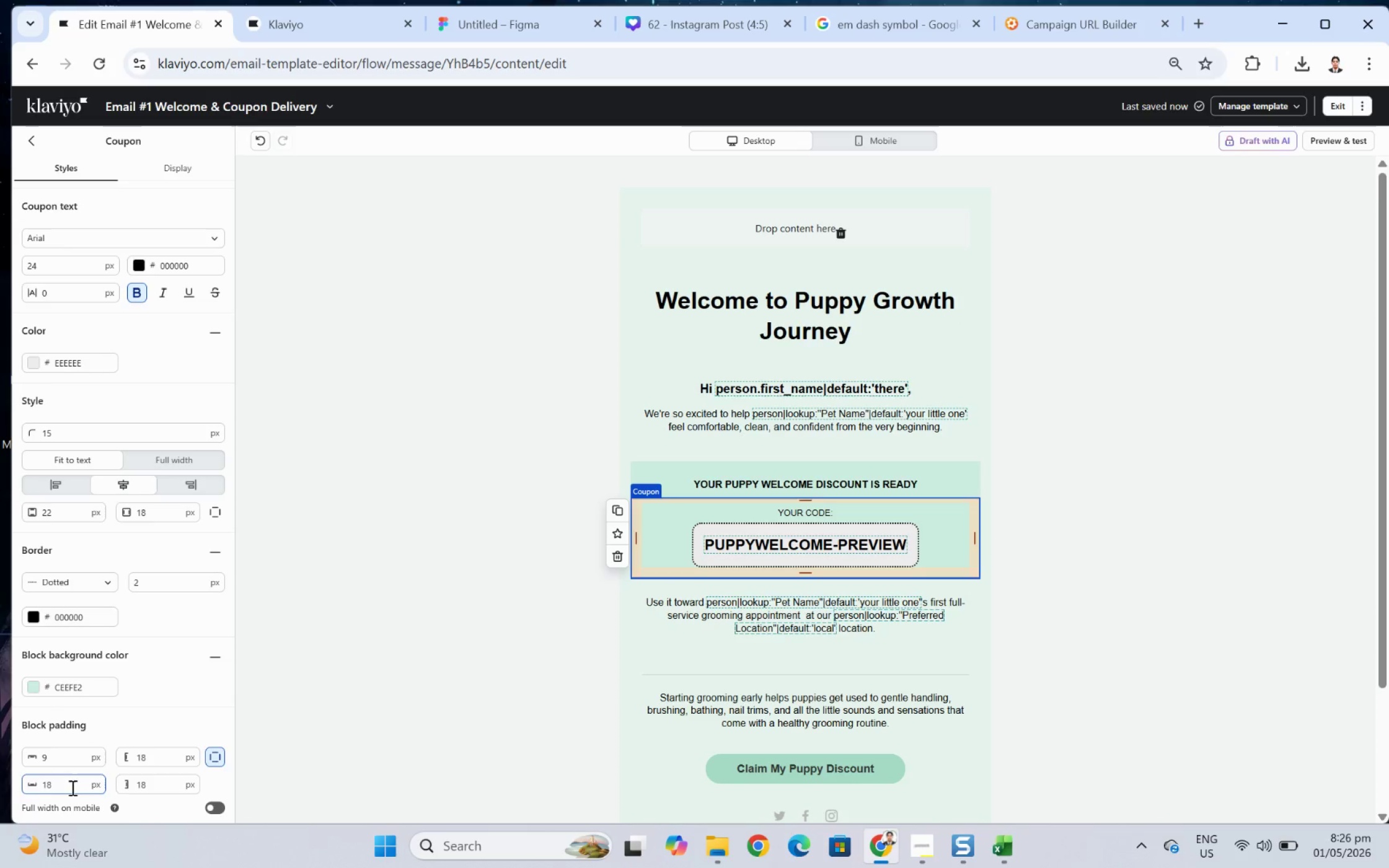 
double_click([71, 787])
 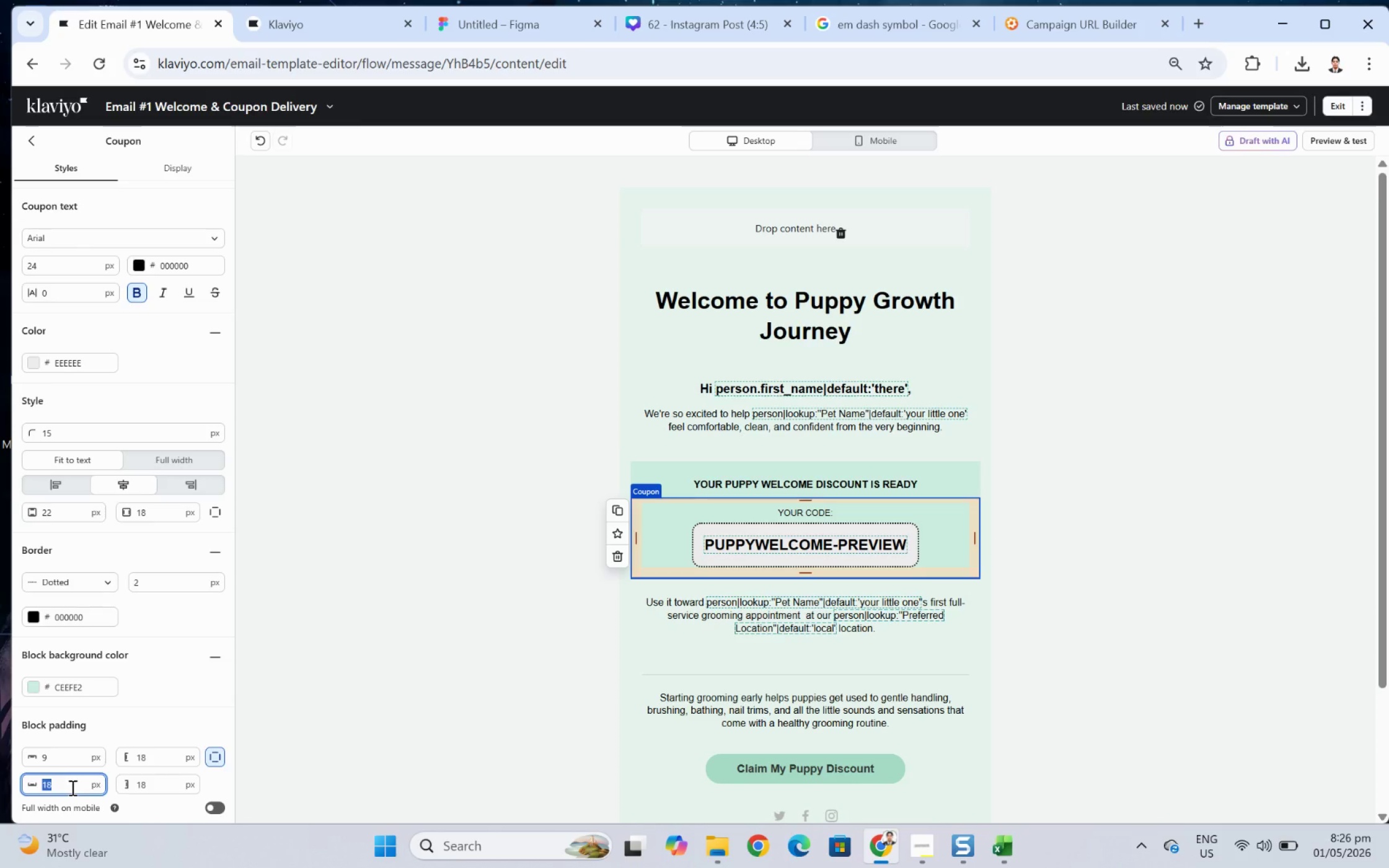 
key(Numpad2)
 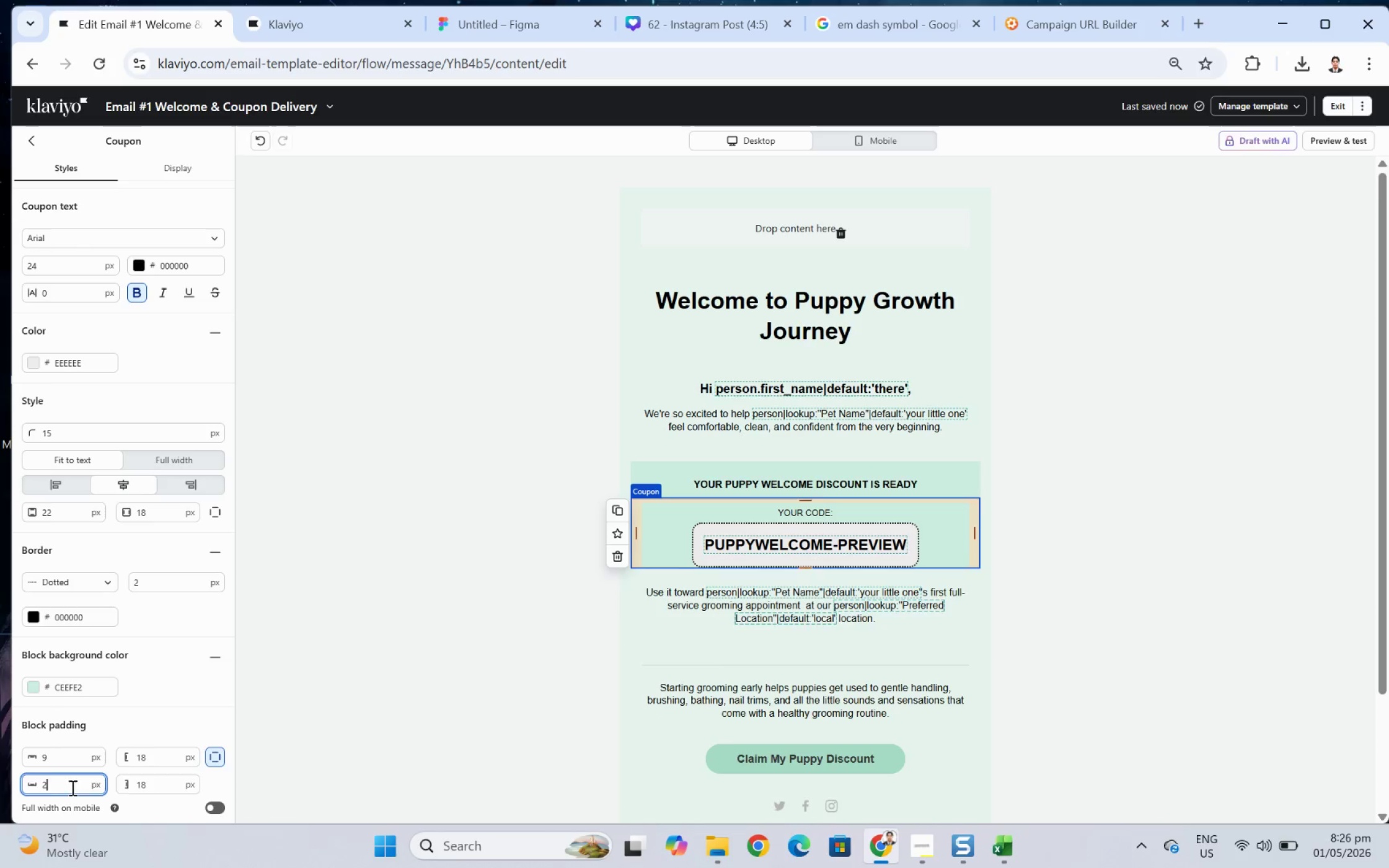 
key(Numpad8)
 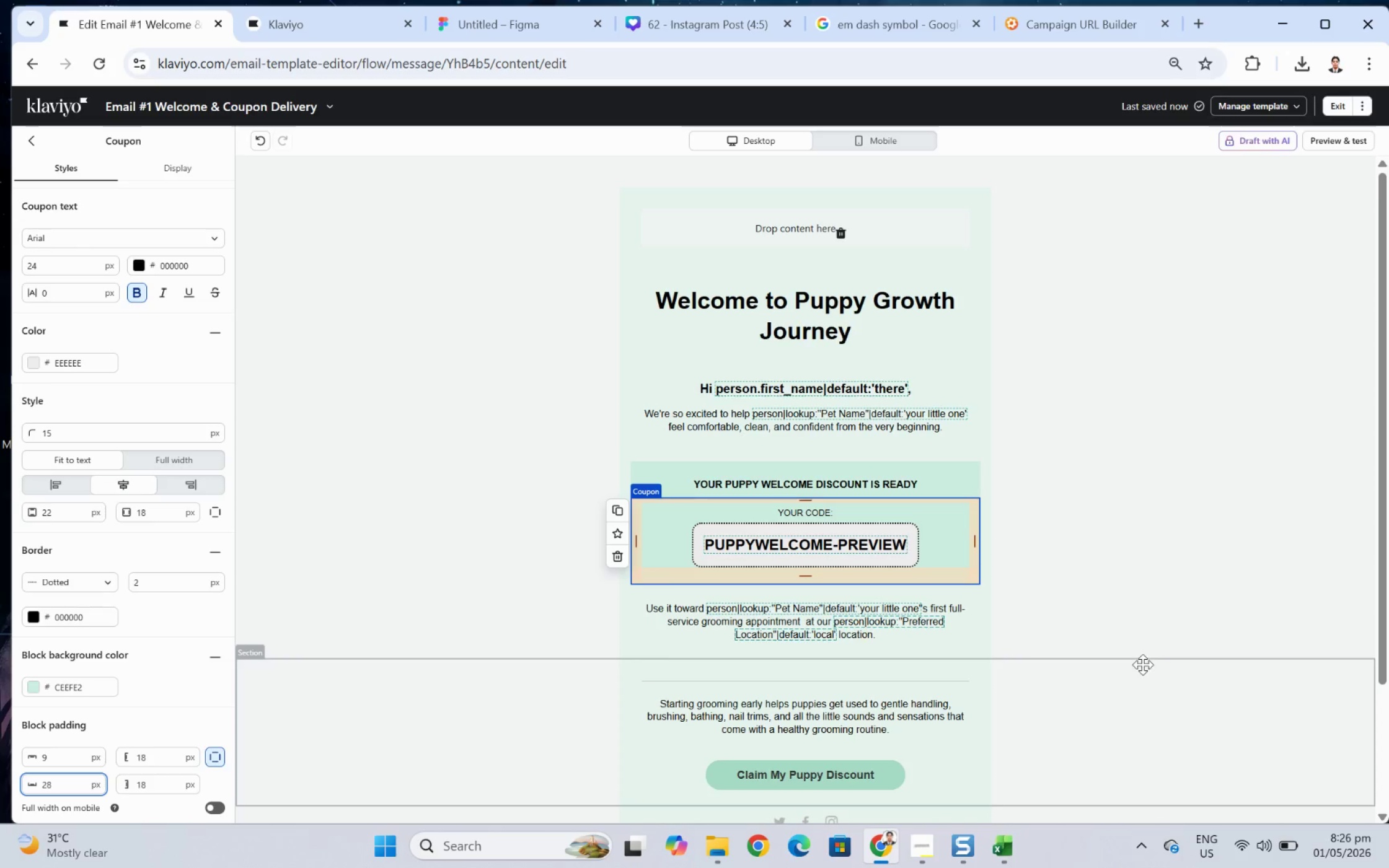 
left_click([1139, 715])
 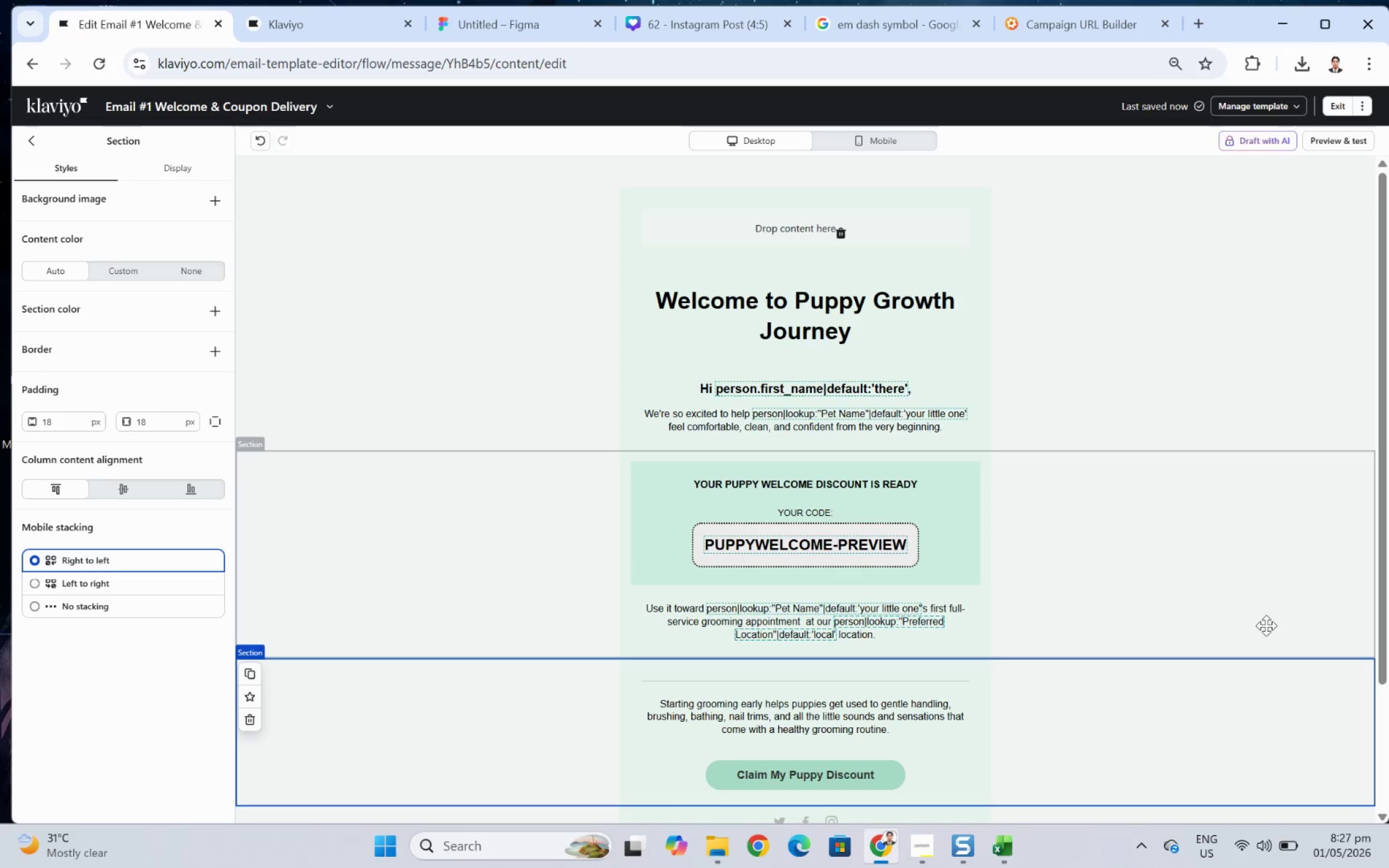 
wait(23.8)
 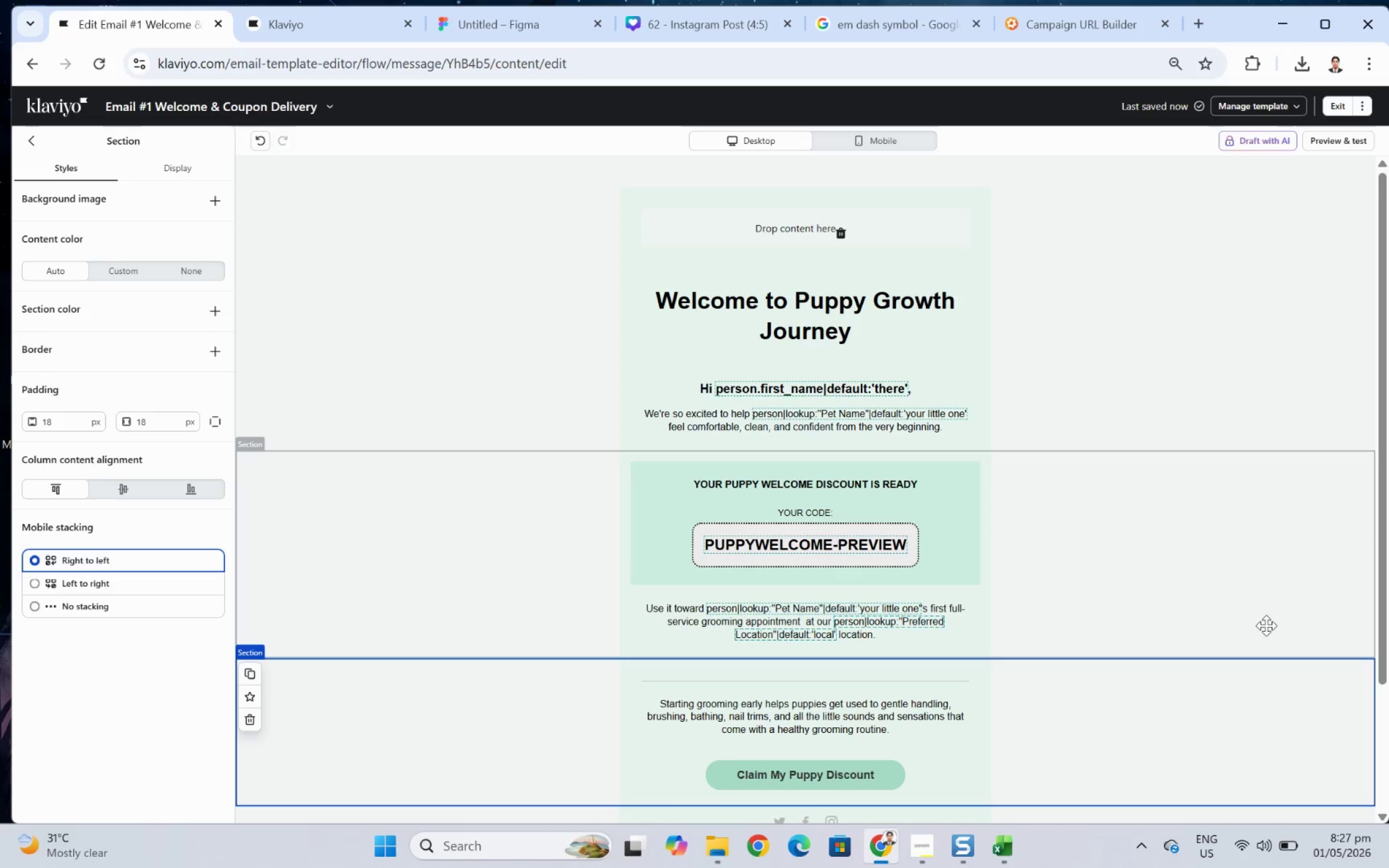 
left_click([1186, 760])
 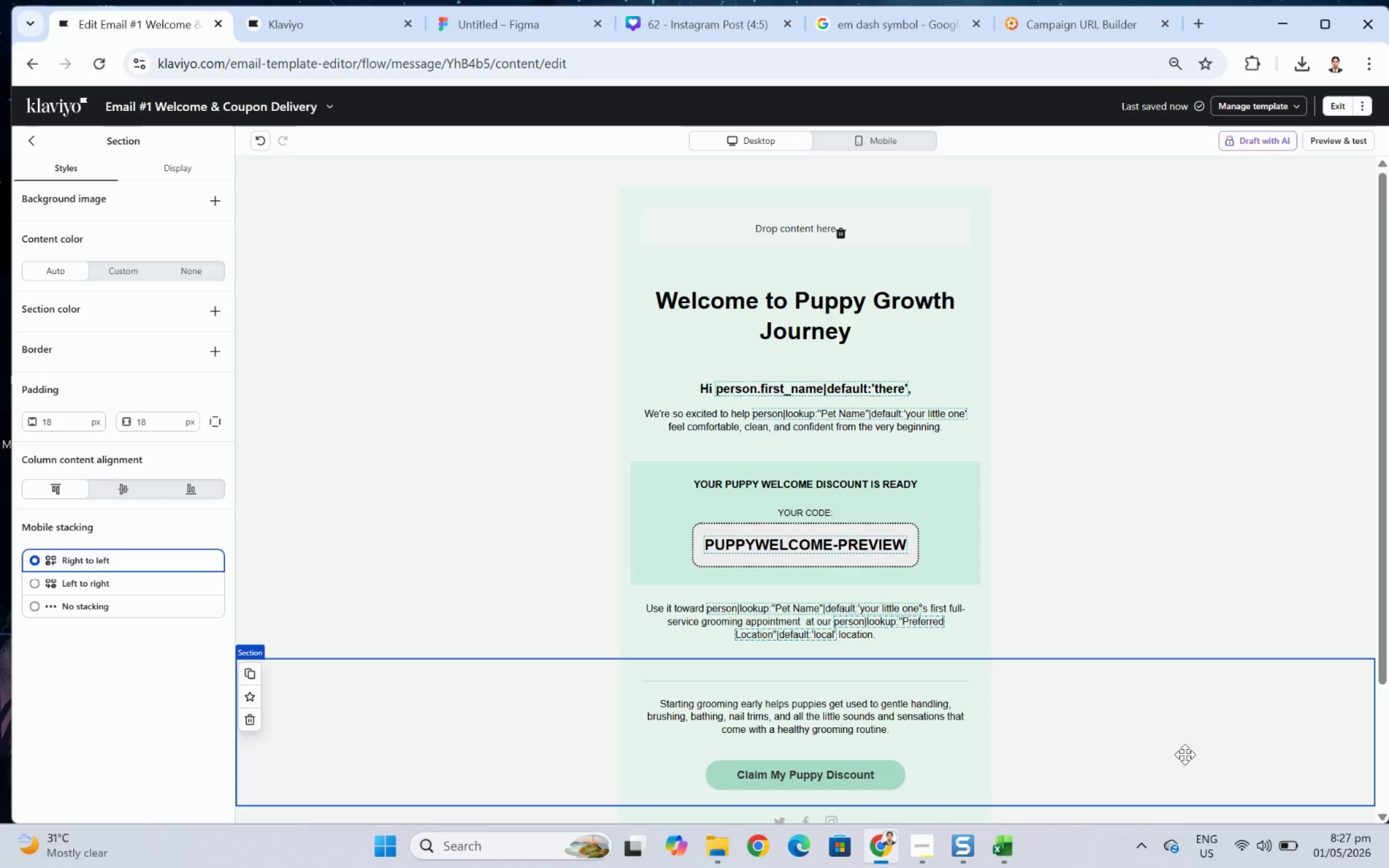 
wait(7.67)
 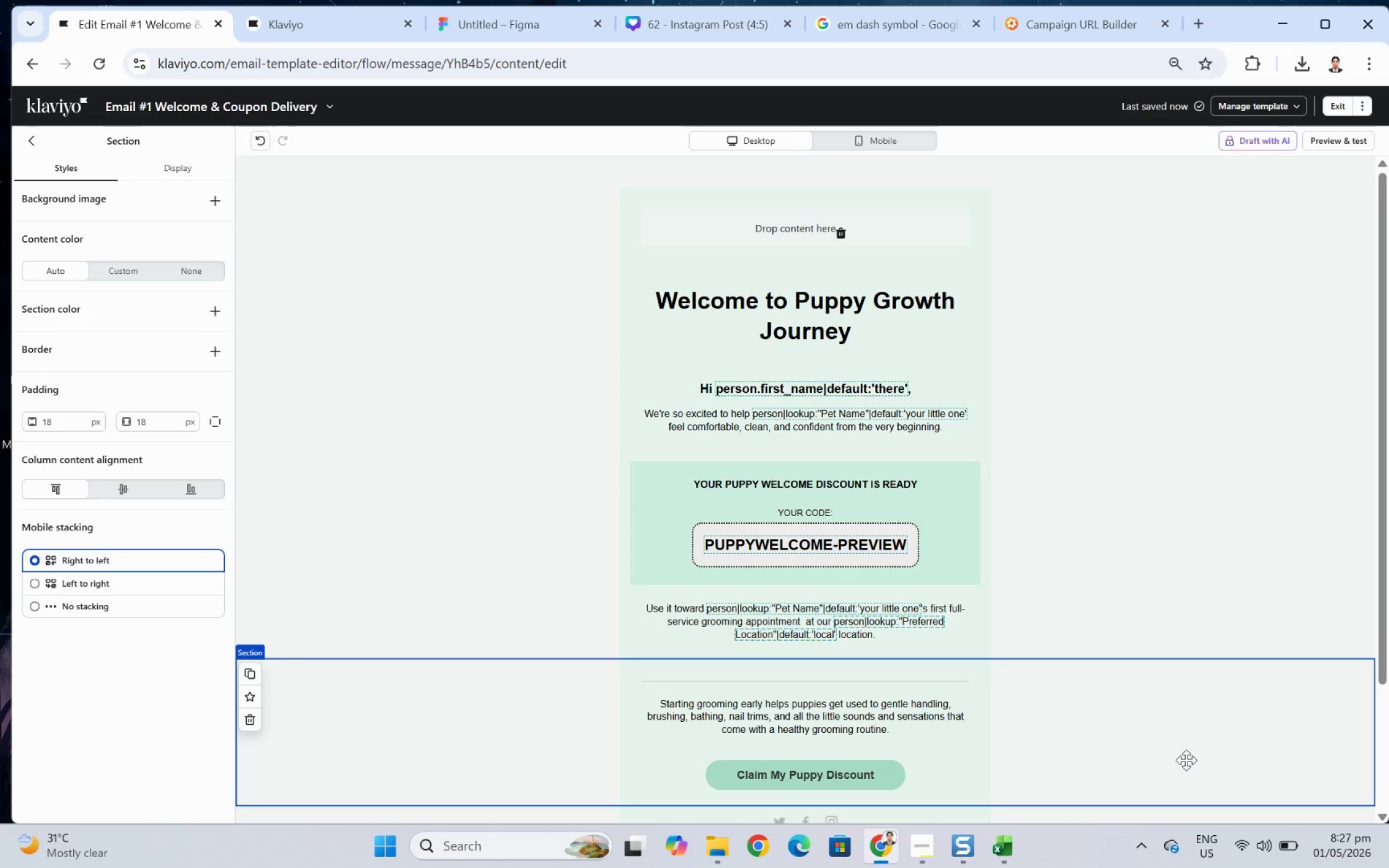 
scroll: coordinate [1184, 753], scroll_direction: down, amount: 3.0
 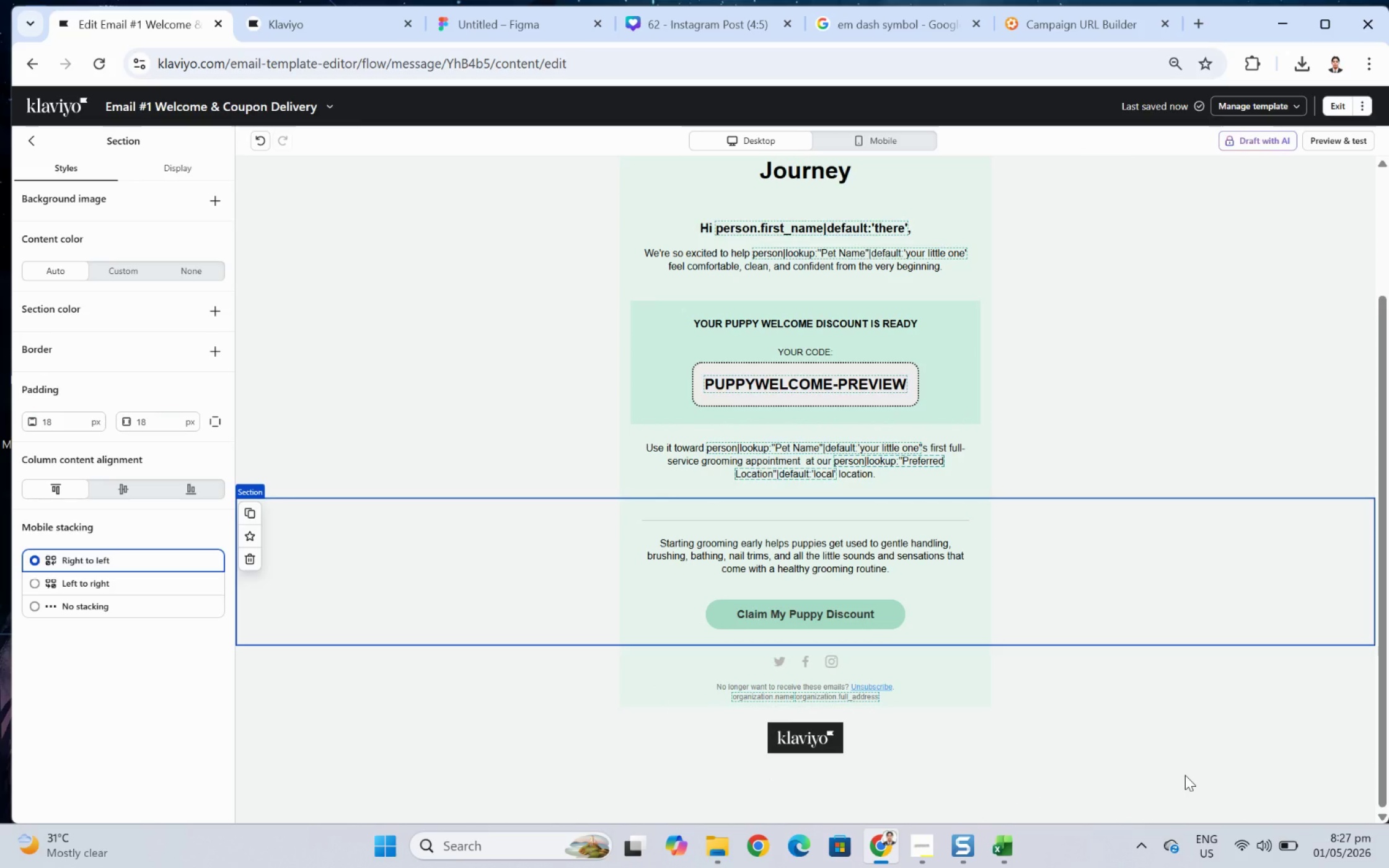 
left_click([1184, 774])
 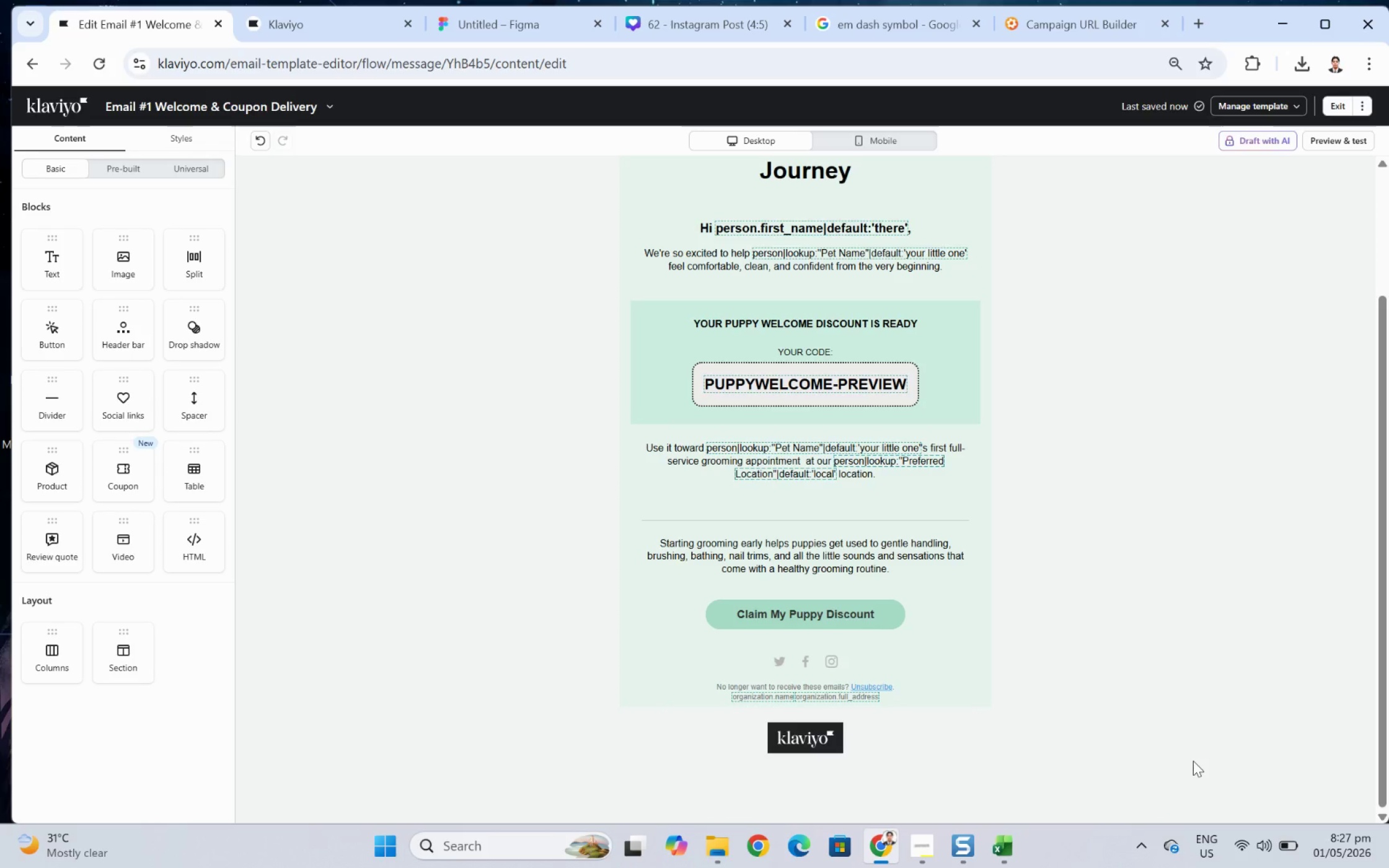 
wait(29.6)
 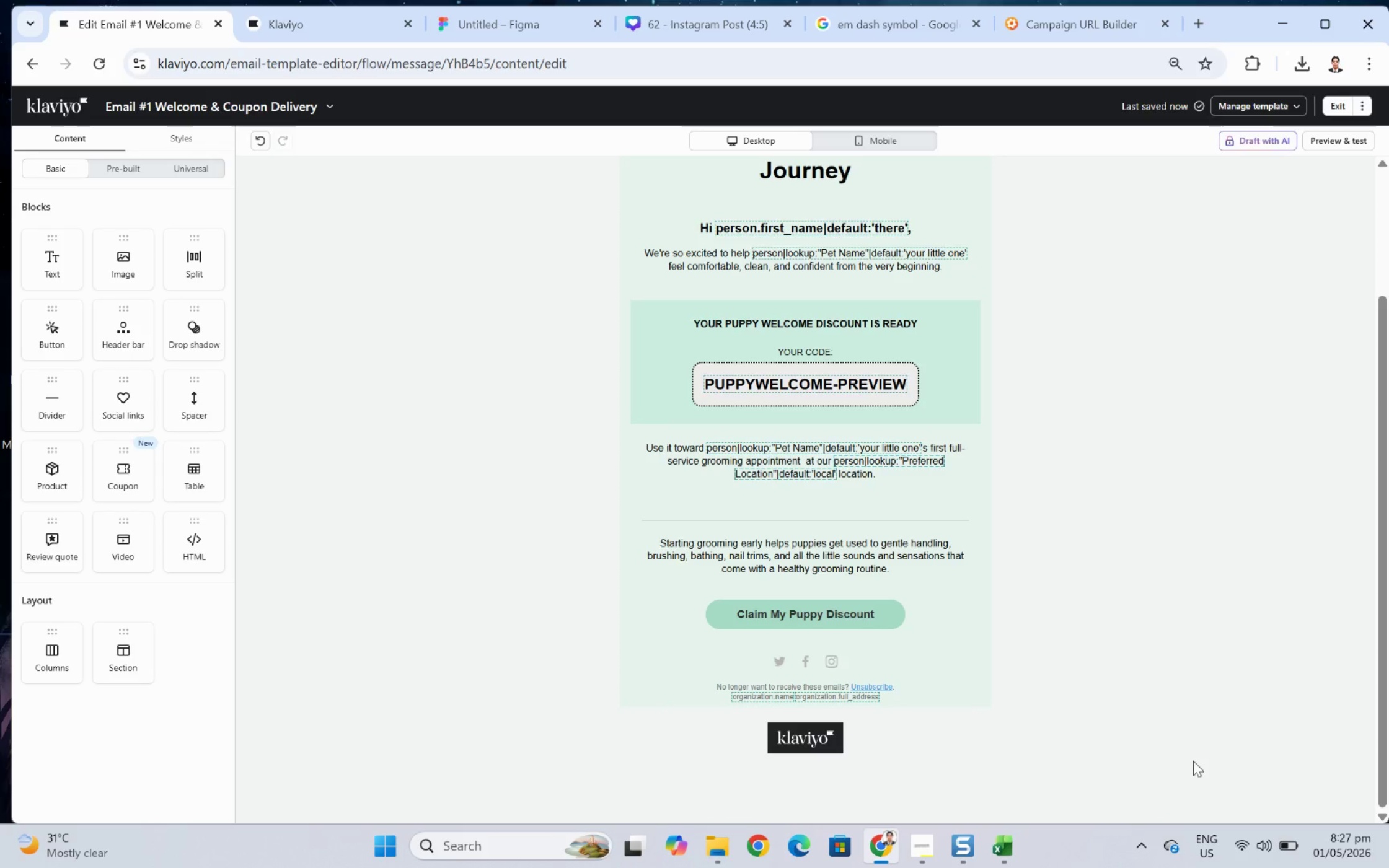 
left_click([1178, 632])
 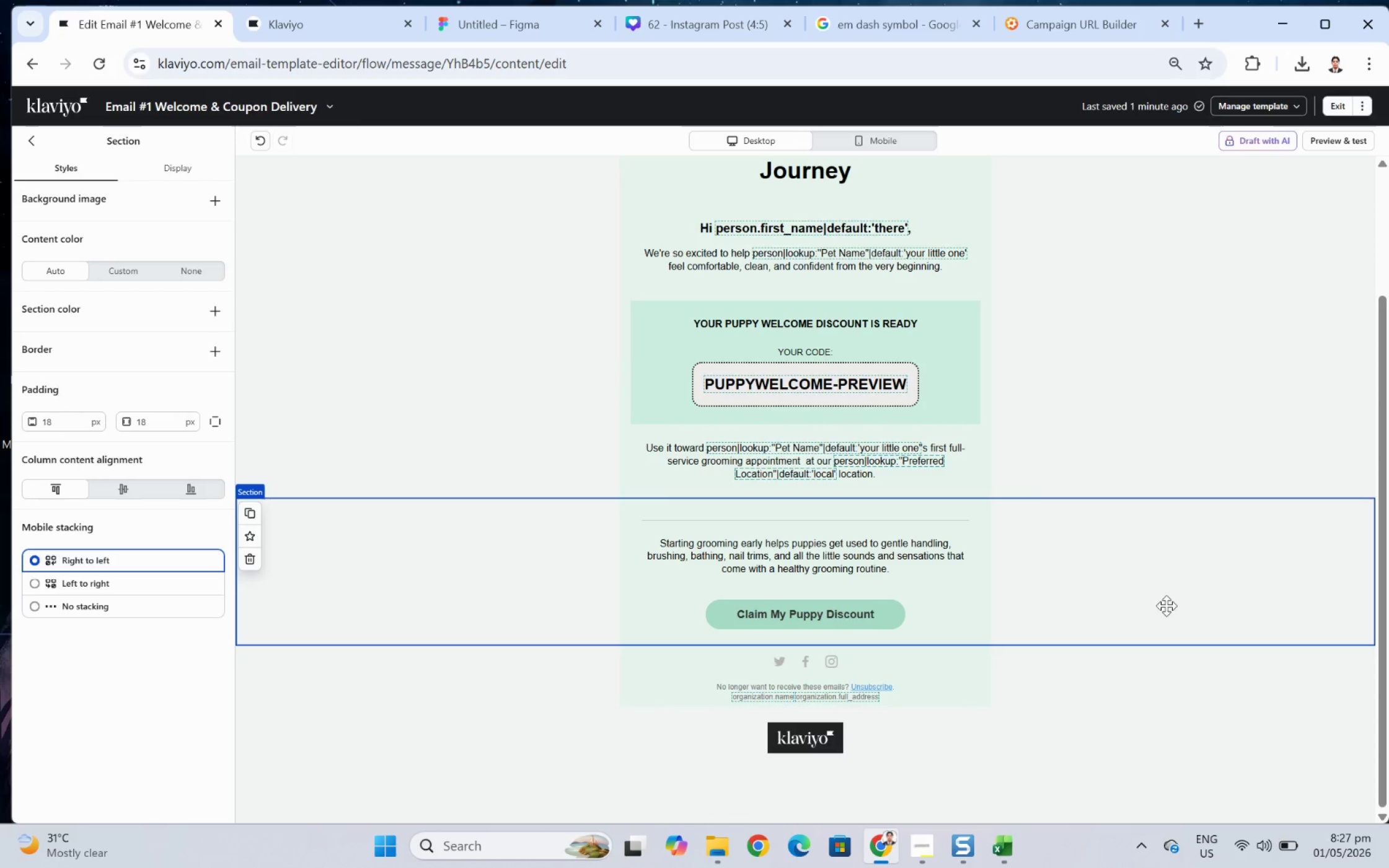 
wait(6.12)
 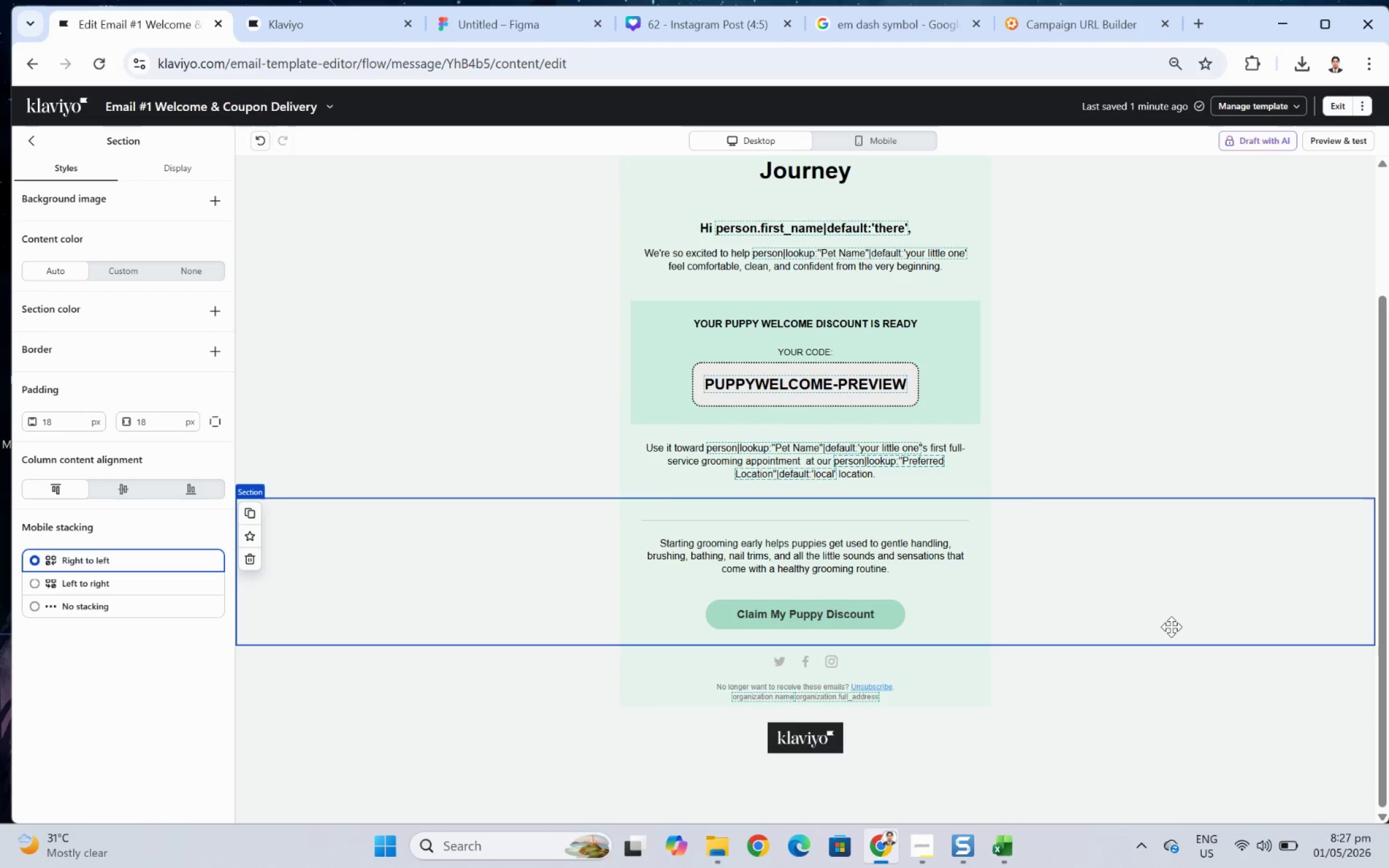 
left_click([1072, 668])
 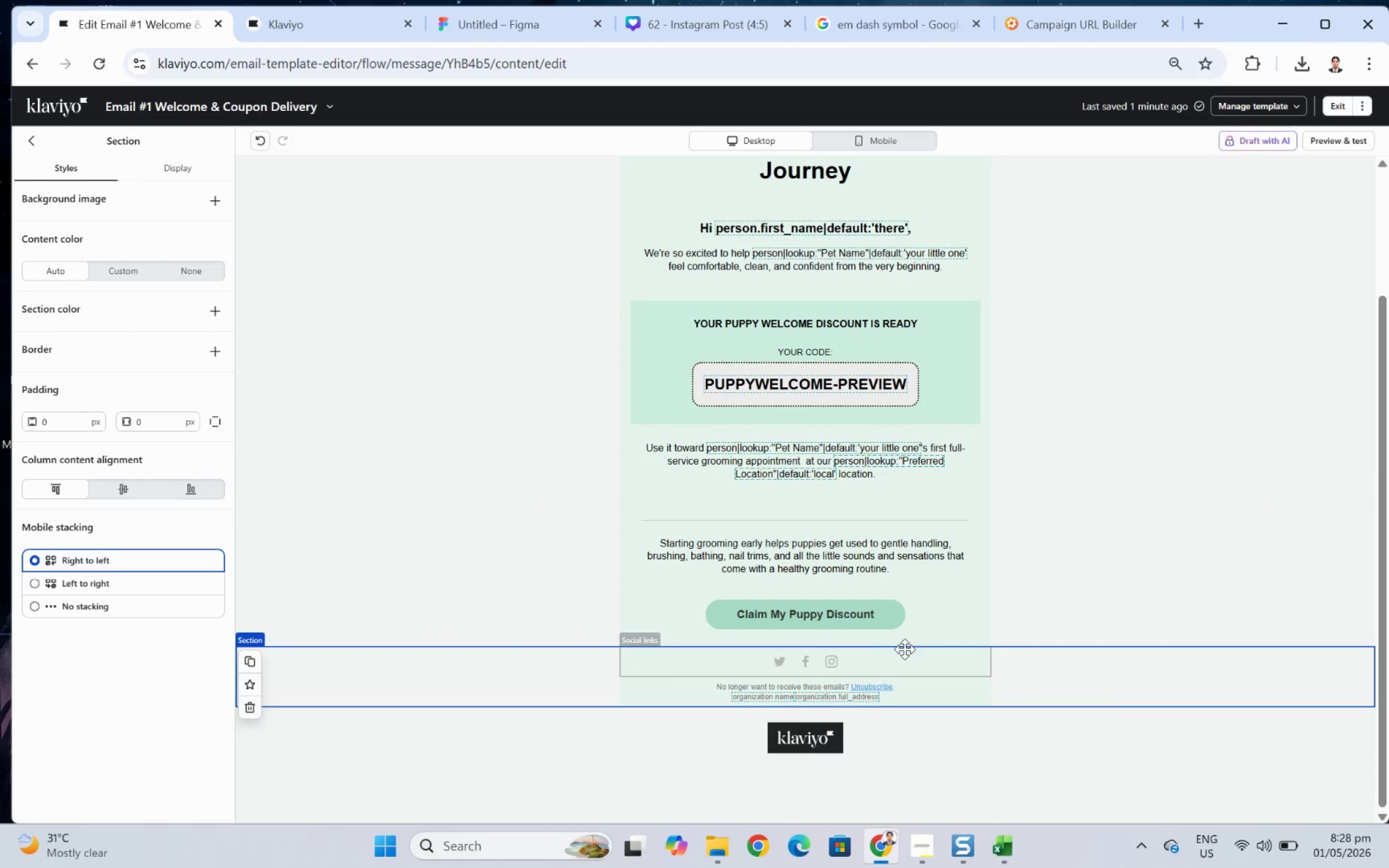 
left_click([875, 659])
 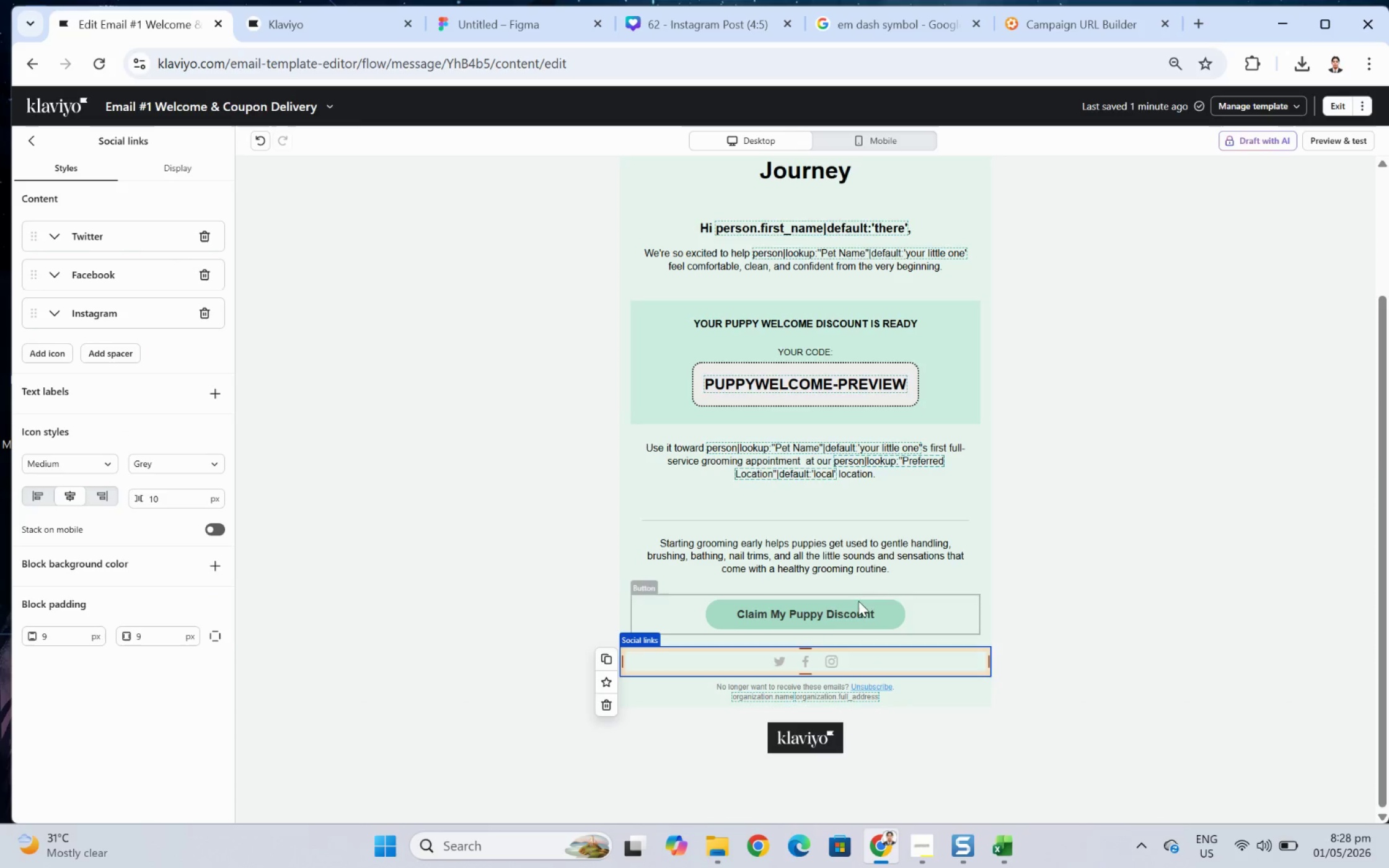 
scroll: coordinate [904, 458], scroll_direction: up, amount: 3.0
 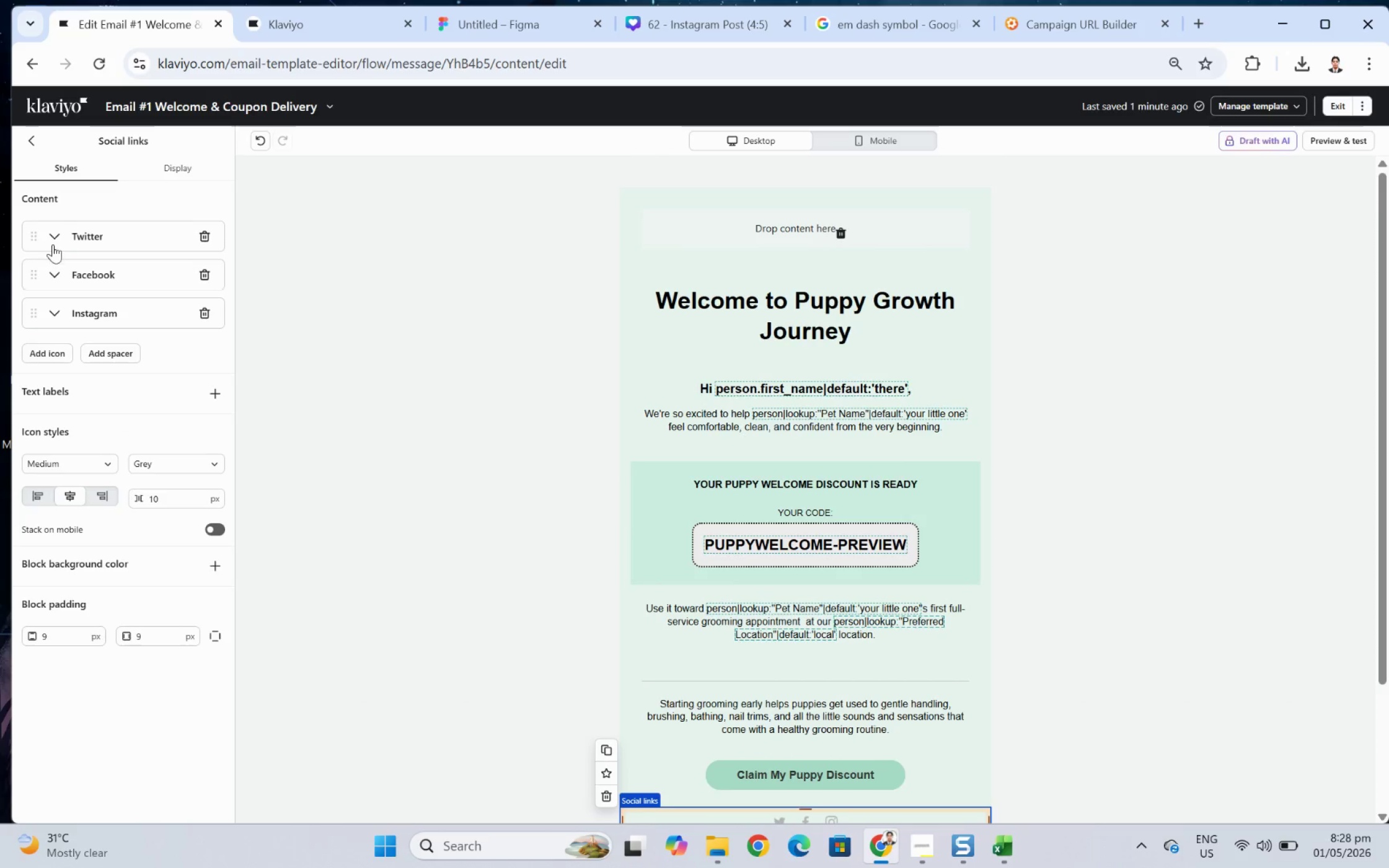 
left_click([53, 243])
 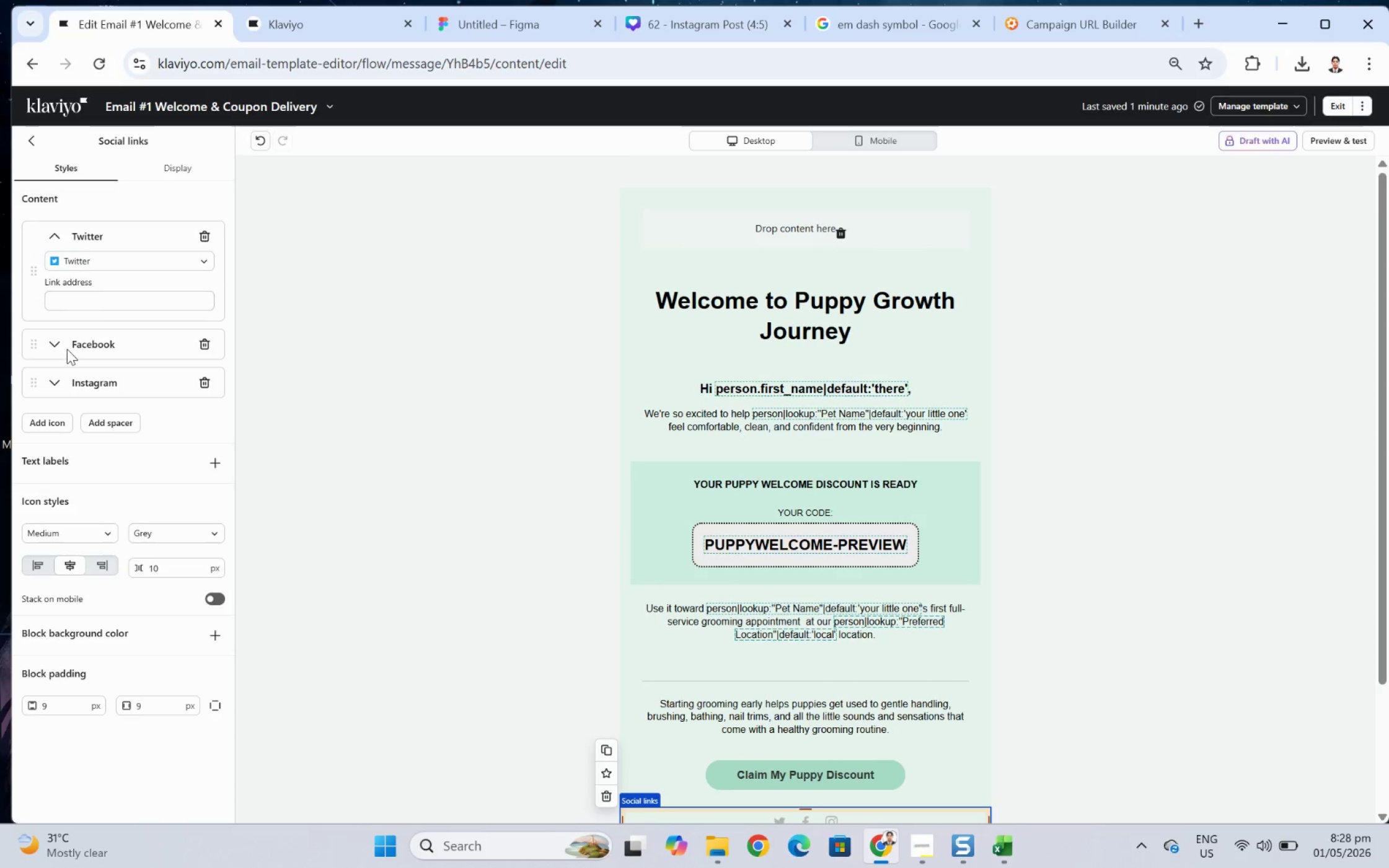 
left_click([58, 343])
 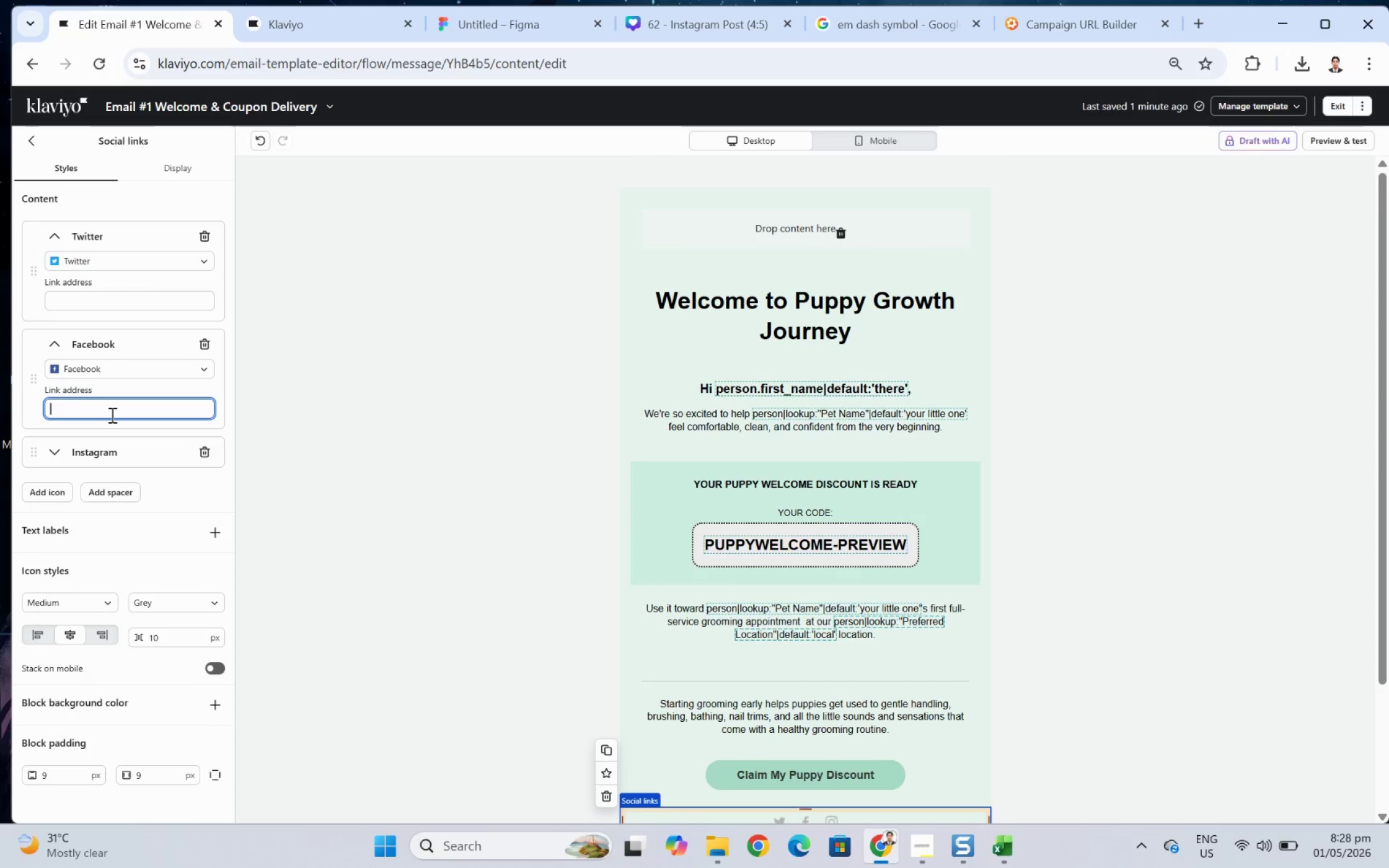 
type(www.e)
key(Backspace)
type(facebook.com/)
 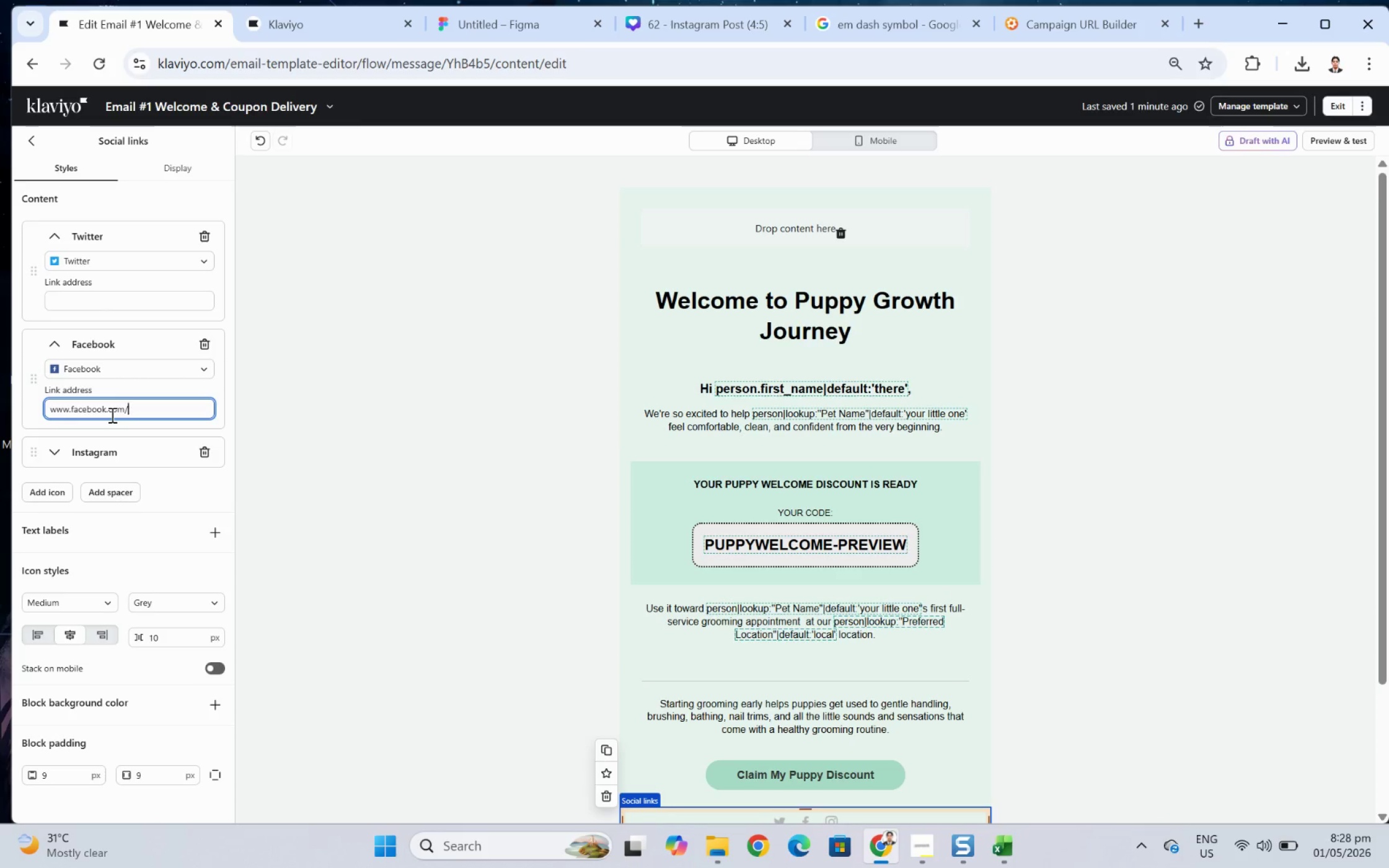 
scroll: coordinate [1031, 506], scroll_direction: down, amount: 5.0
 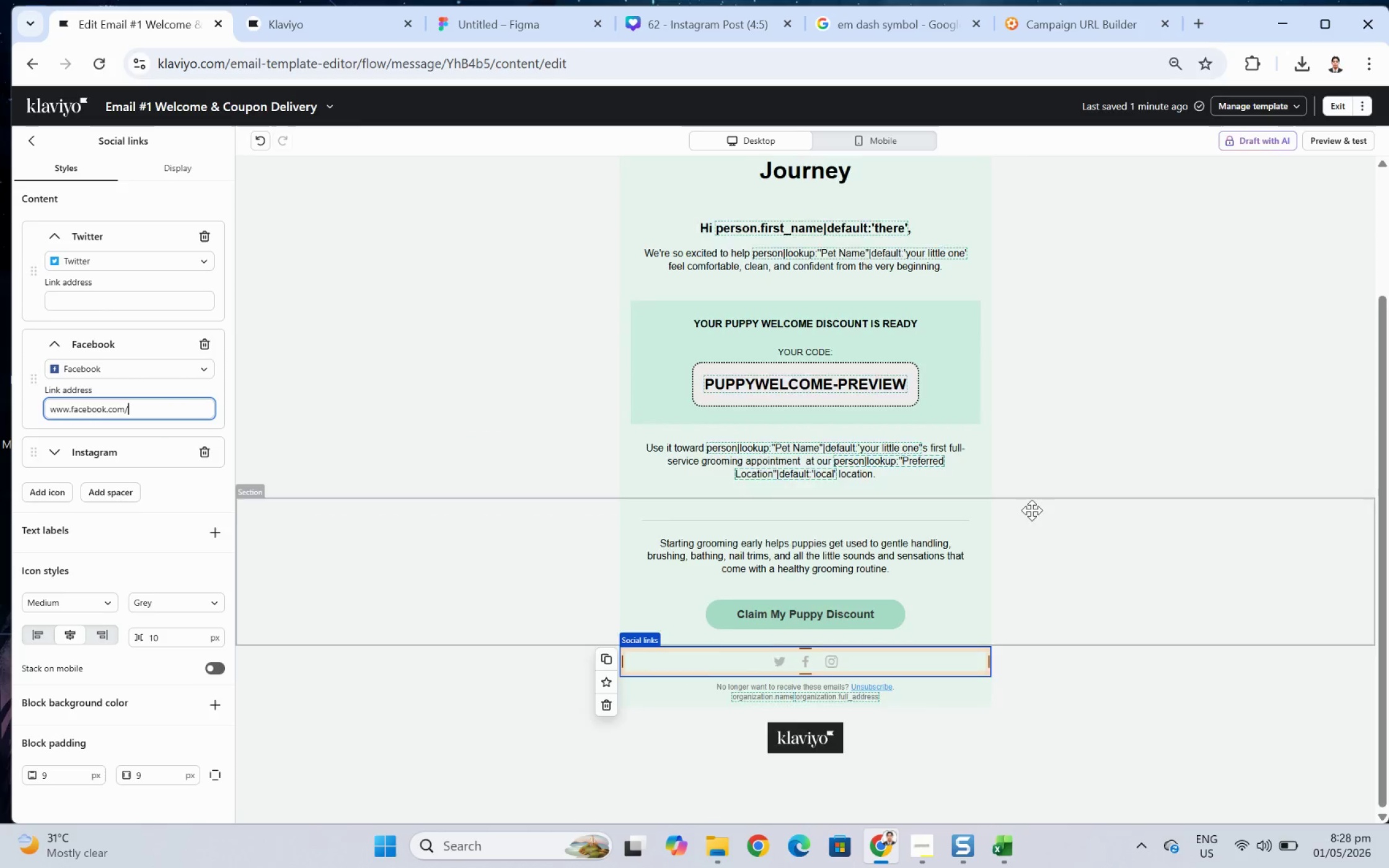 
scroll: coordinate [1031, 510], scroll_direction: up, amount: 5.0
 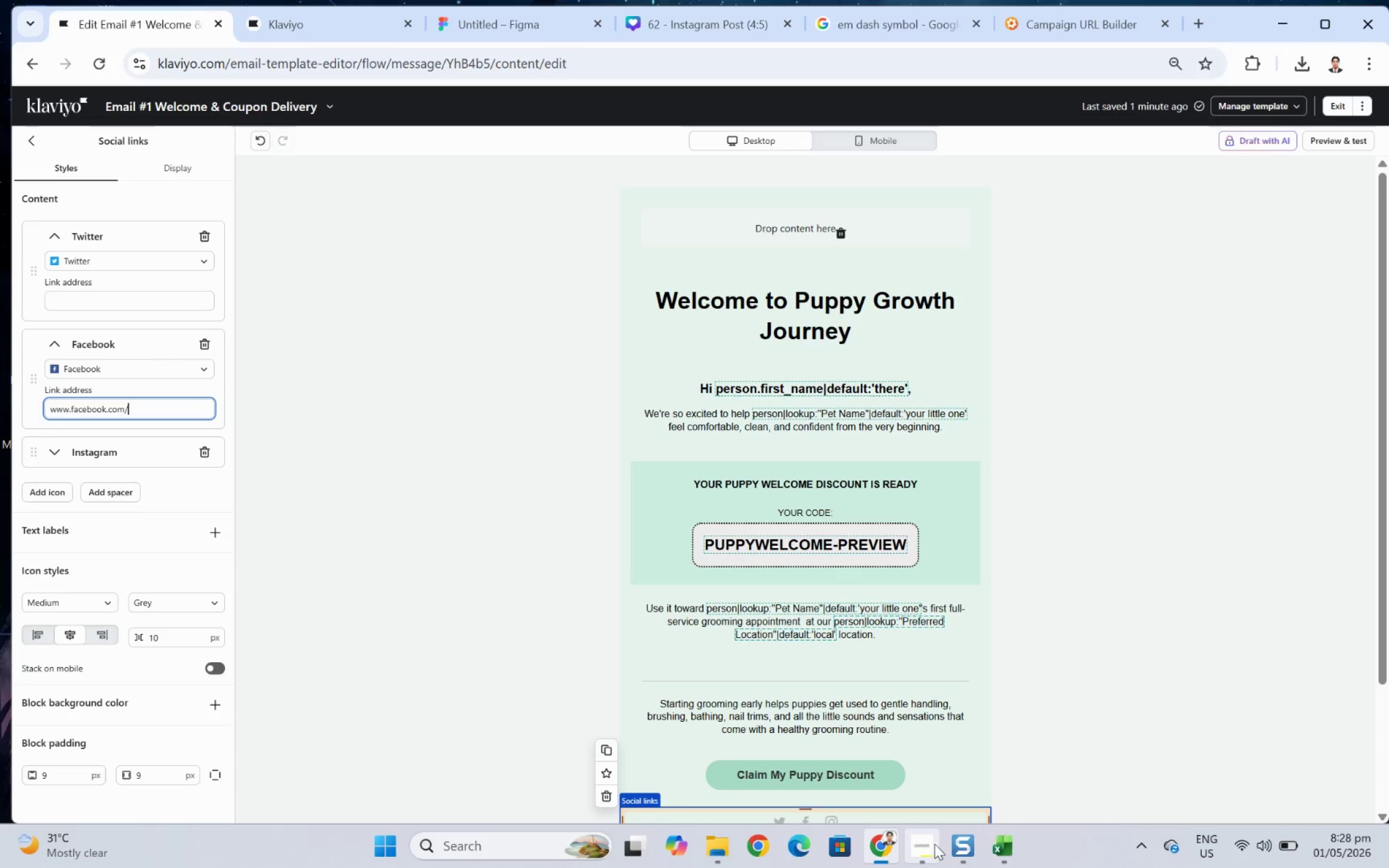 
left_click([926, 846])